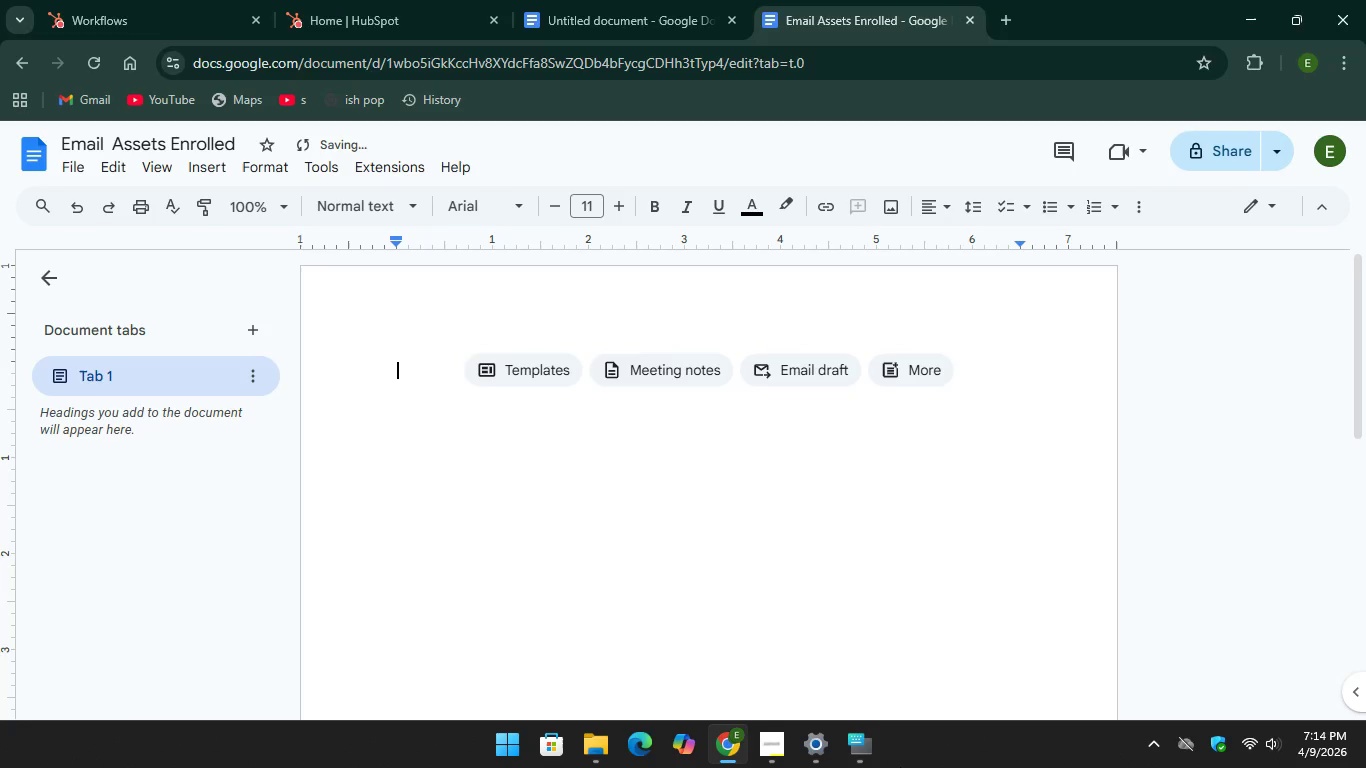 
left_click([851, 734])
 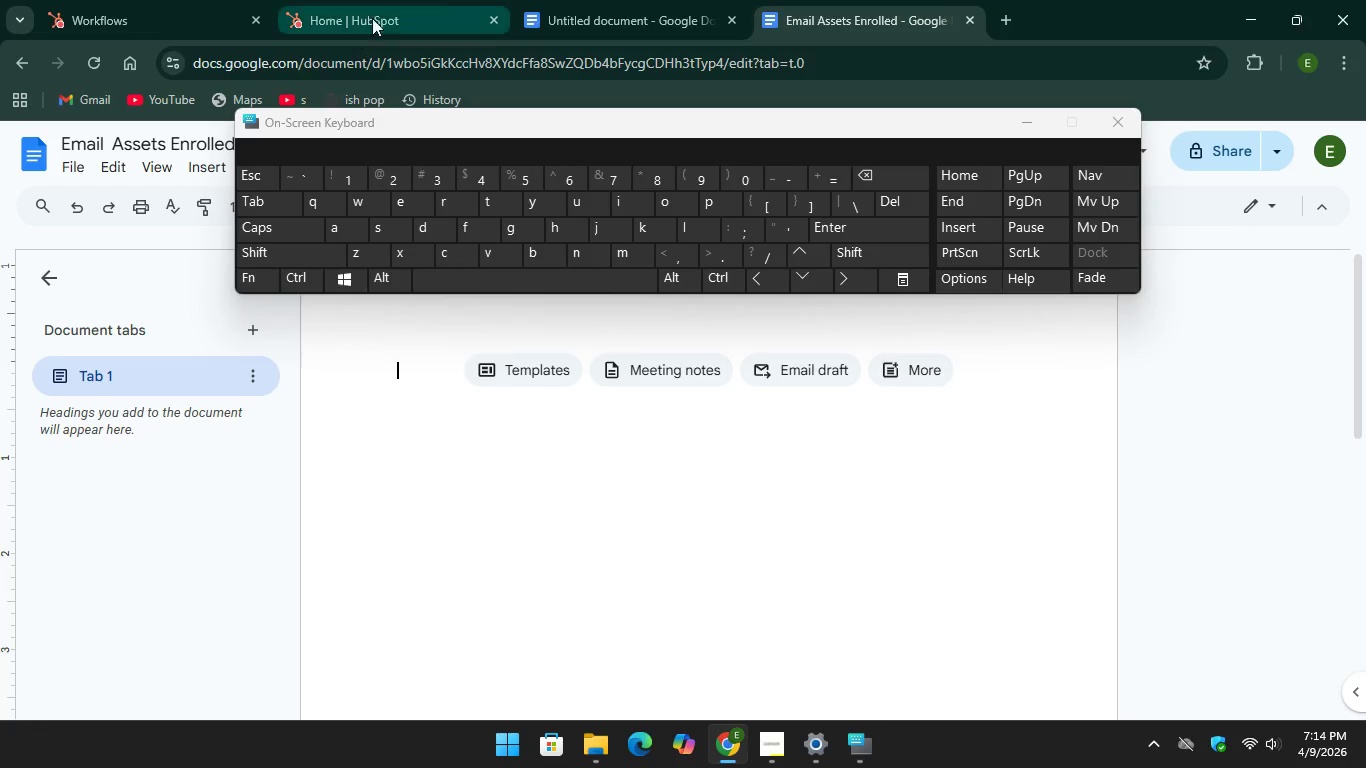 
left_click([607, 17])
 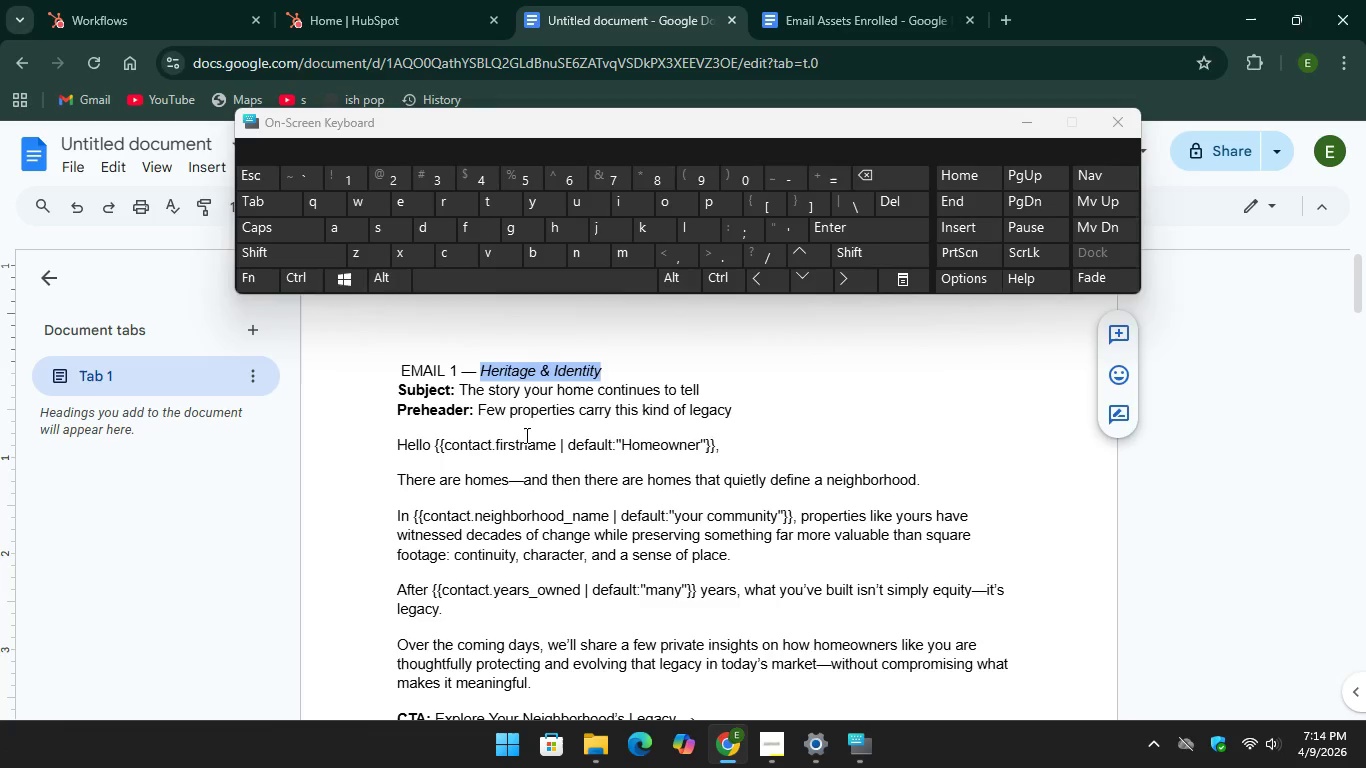 
left_click([525, 435])
 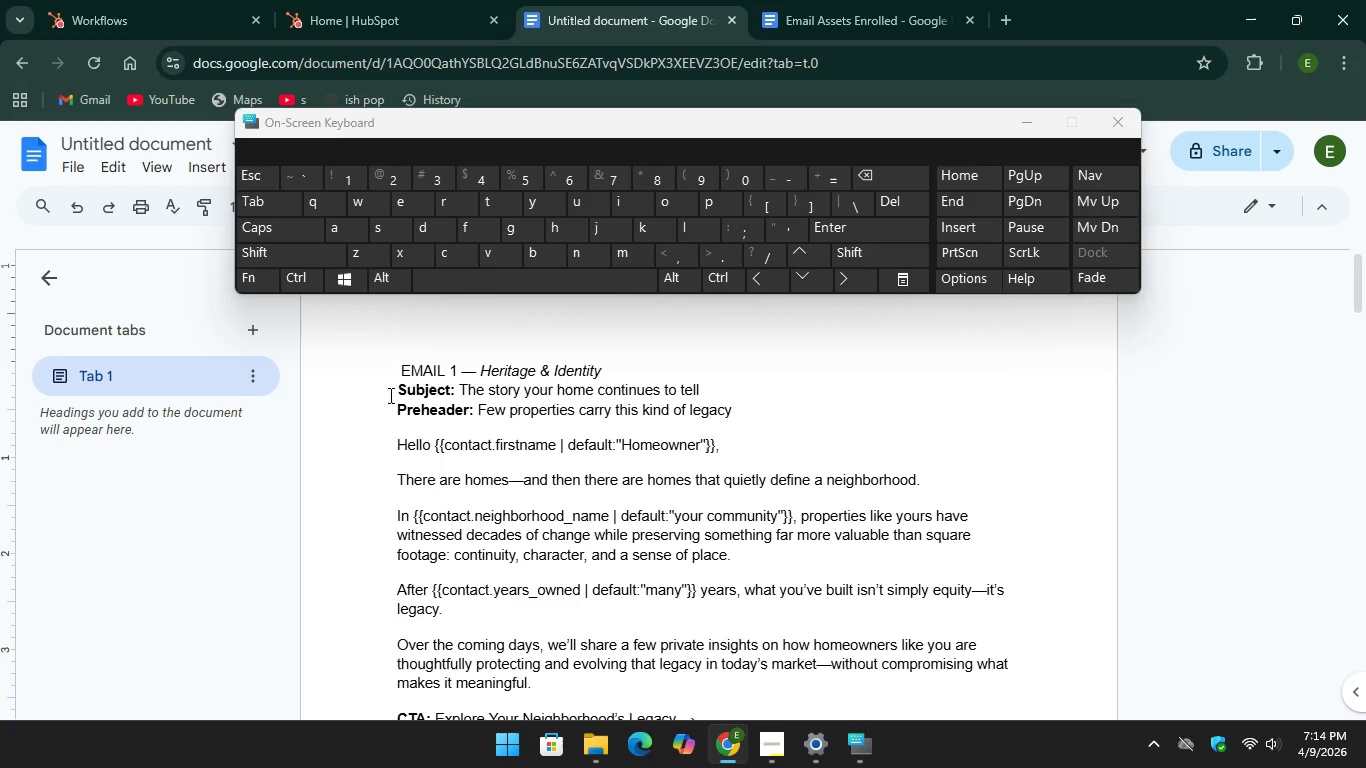 
left_click([177, 0])
 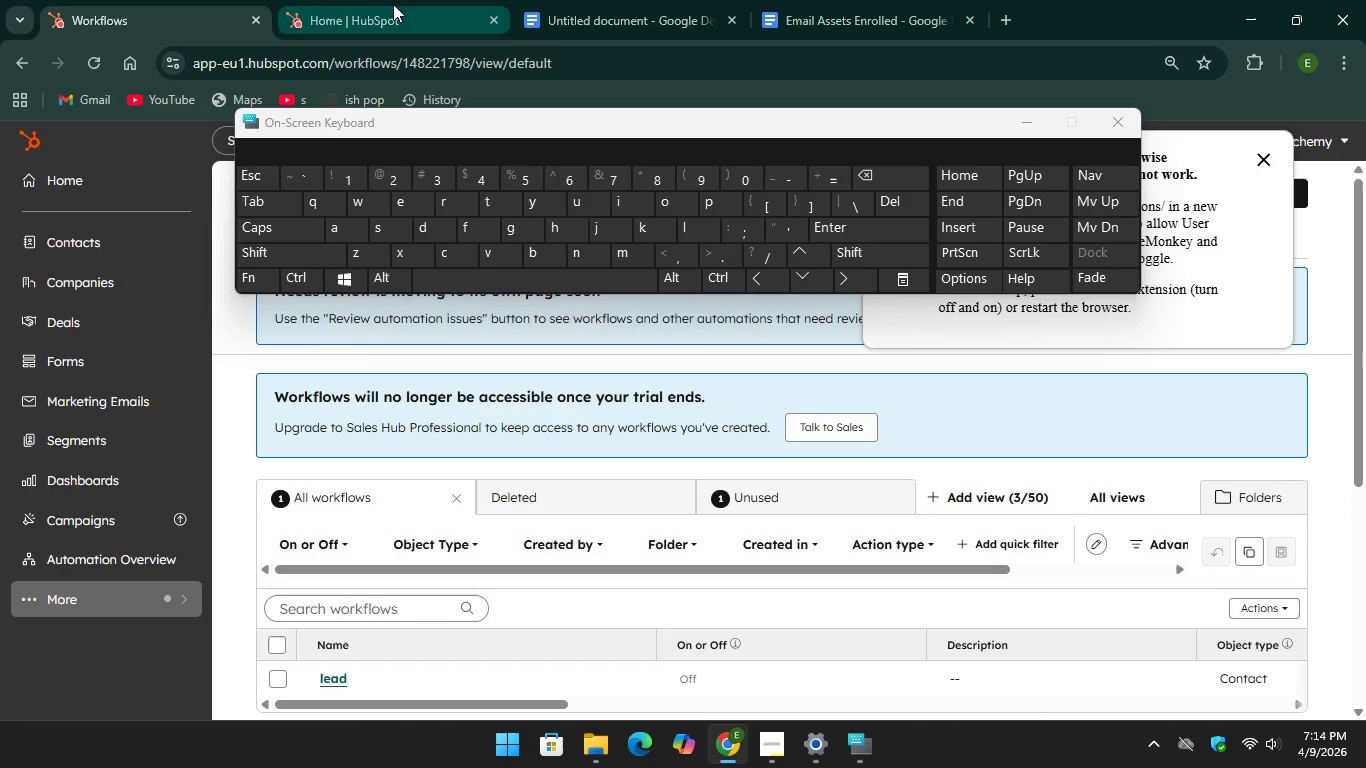 
left_click([558, 10])
 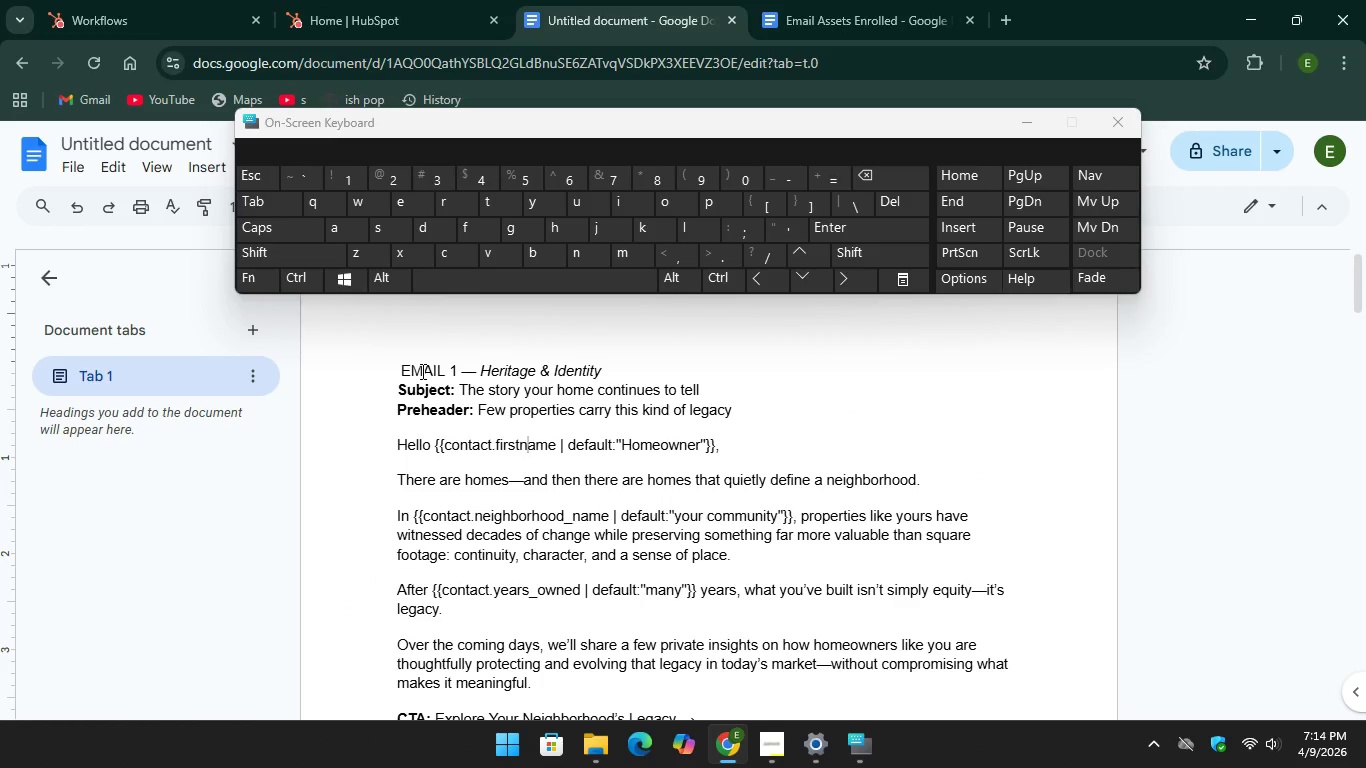 
scroll: coordinate [421, 371], scroll_direction: down, amount: 1.0
 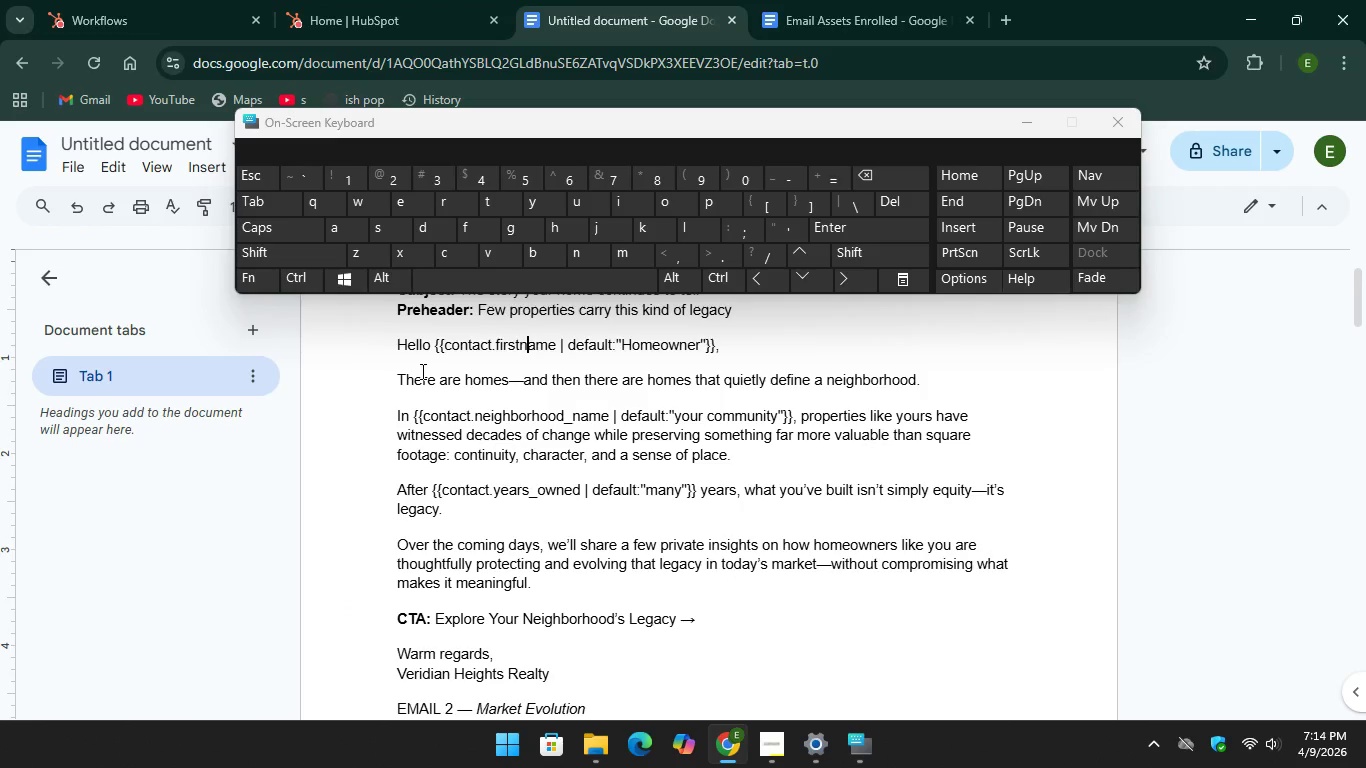 
scroll: coordinate [421, 371], scroll_direction: up, amount: 1.0
 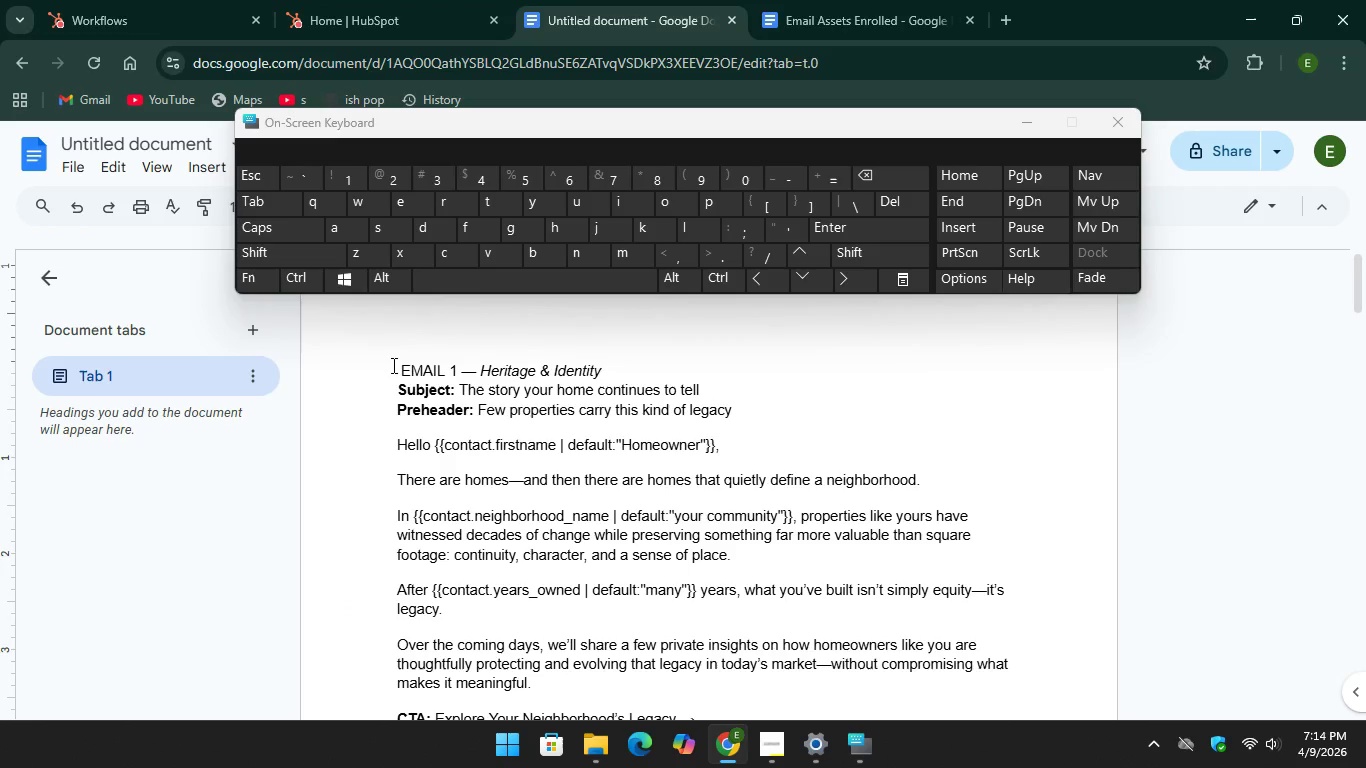 
left_click_drag(start_coordinate=[388, 368], to_coordinate=[647, 671])
 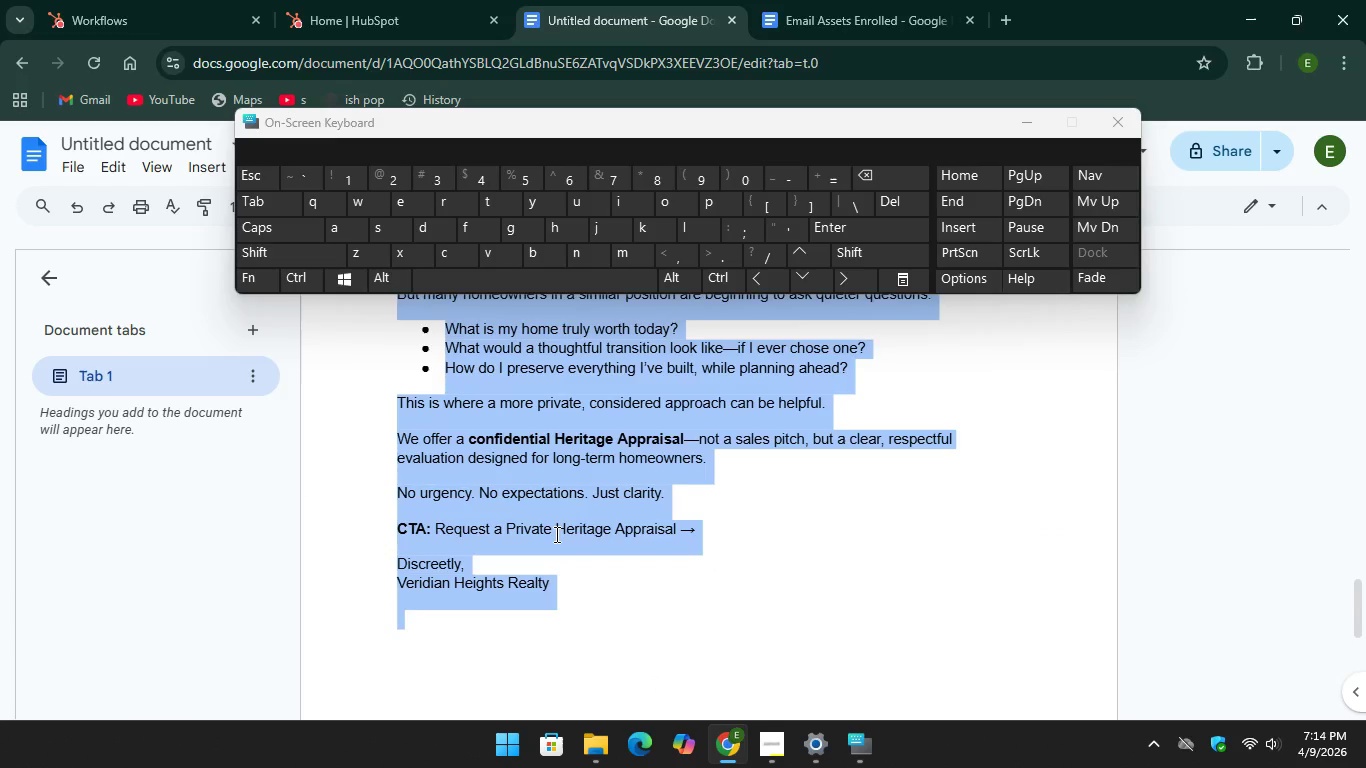 
scroll: coordinate [730, 679], scroll_direction: down, amount: 22.0
 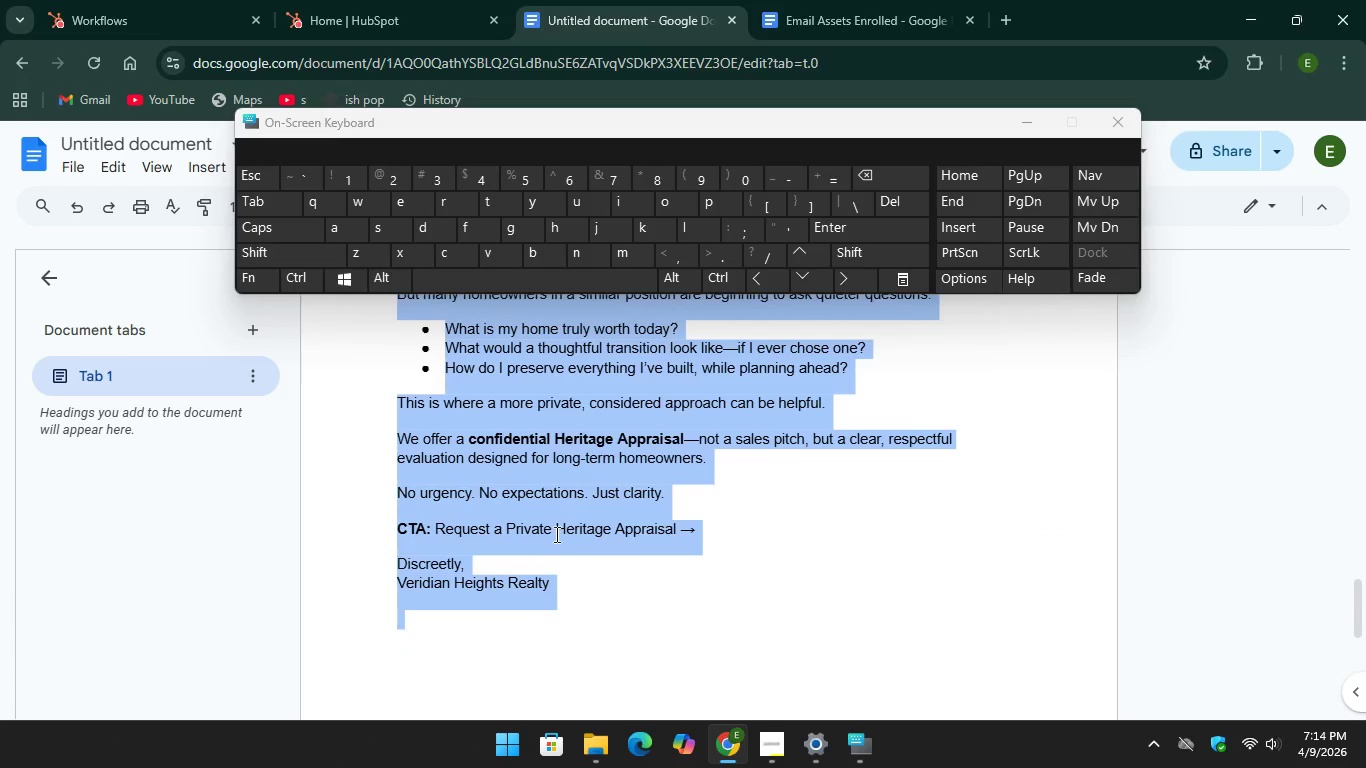 
right_click([555, 534])
 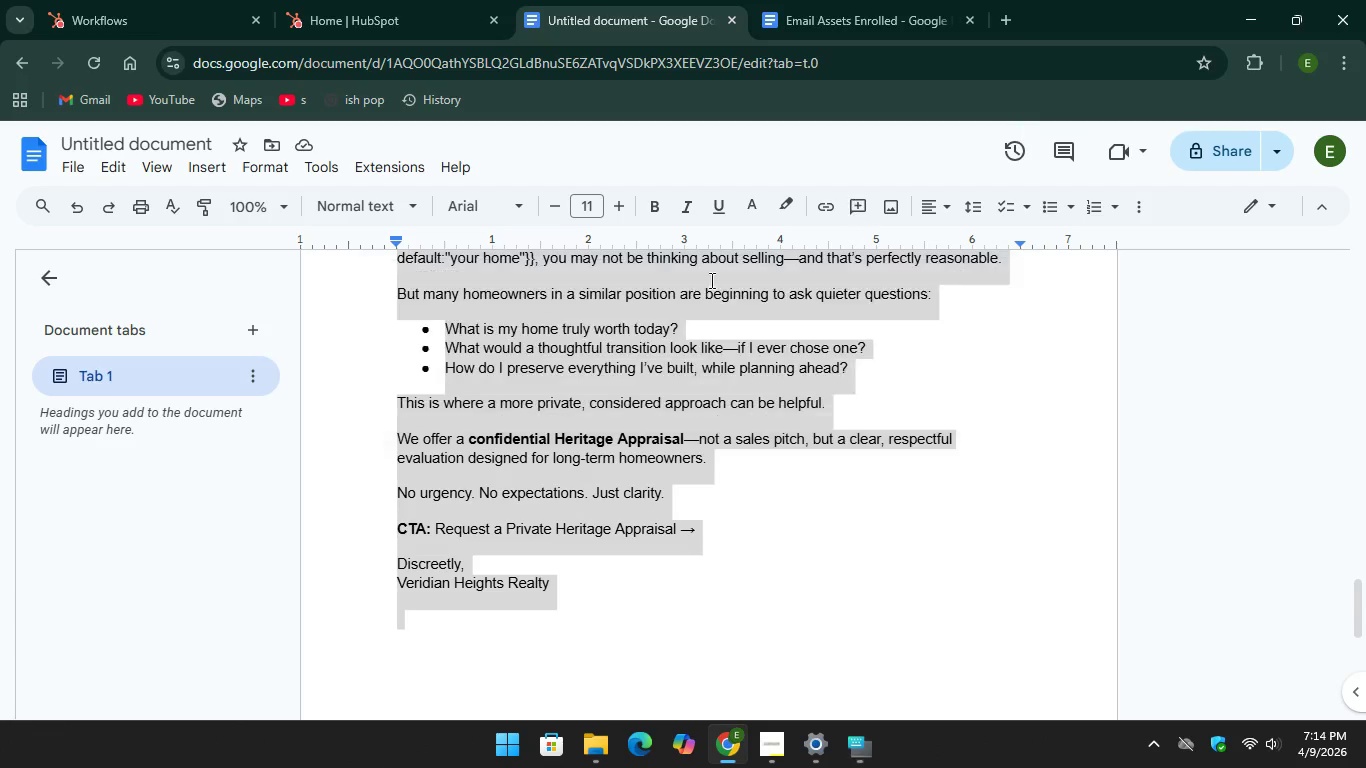 
right_click([562, 430])
 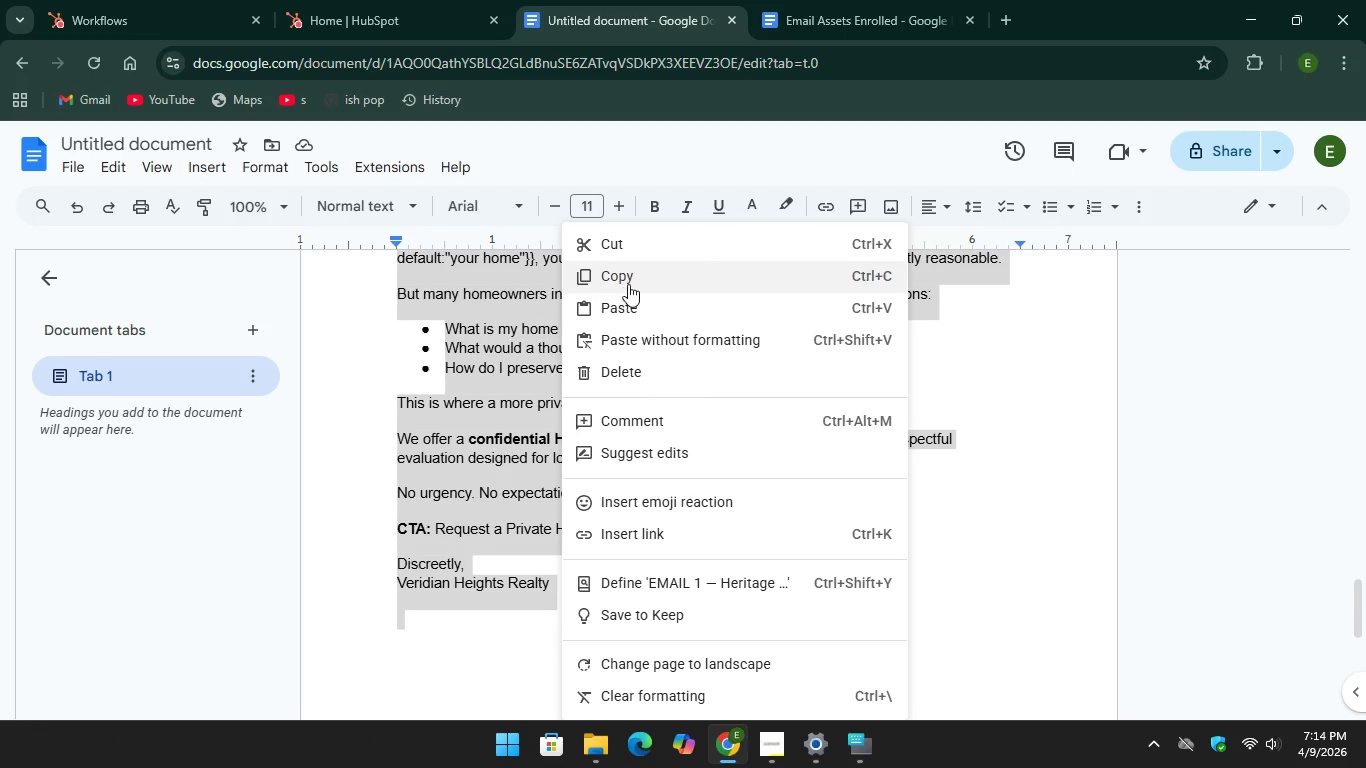 
left_click([634, 275])
 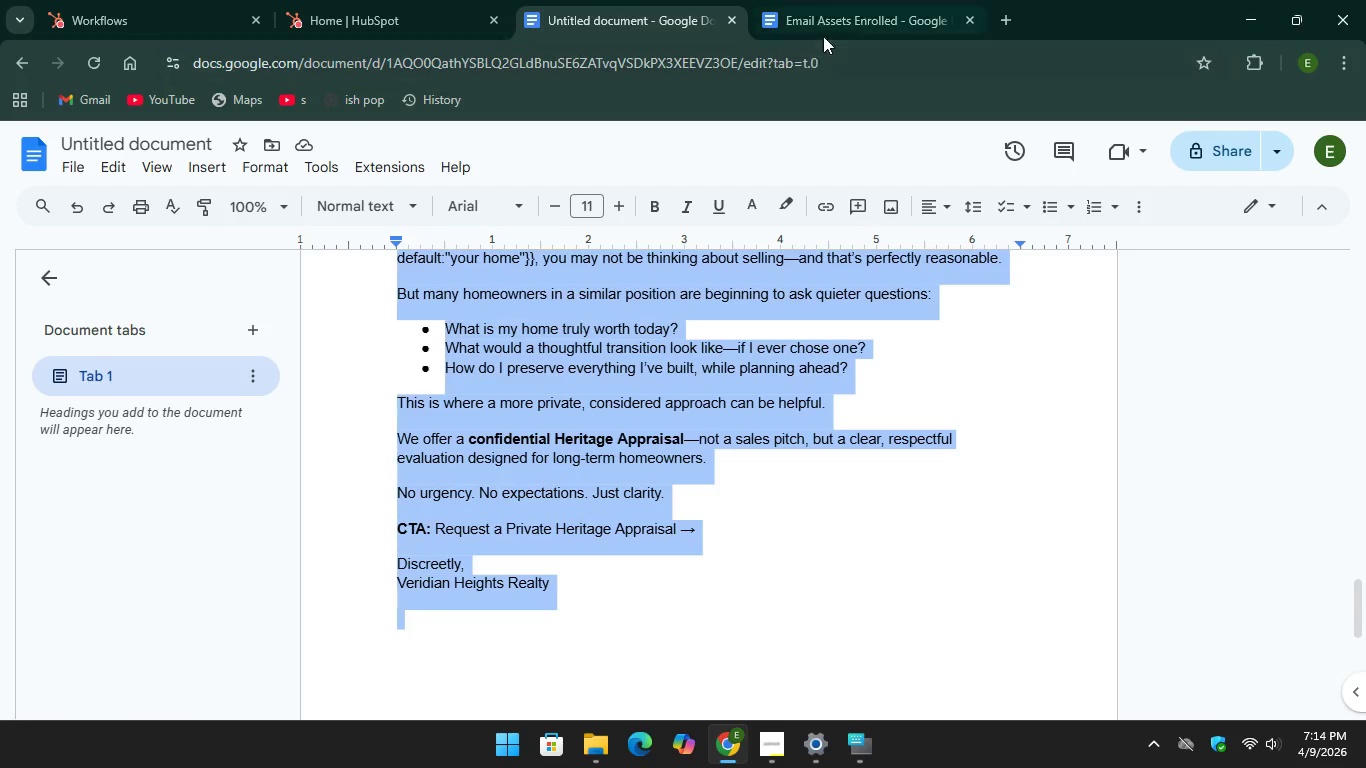 
left_click([827, 25])
 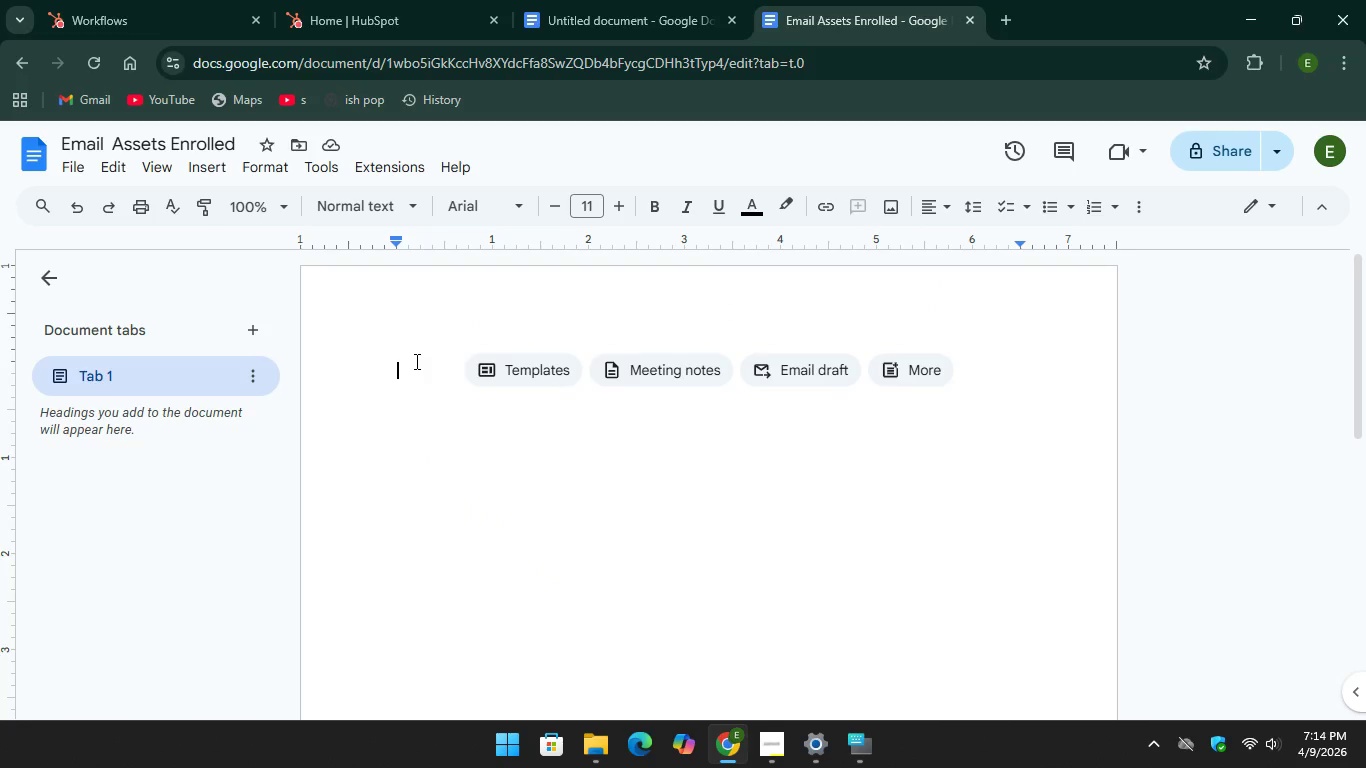 
right_click([404, 370])
 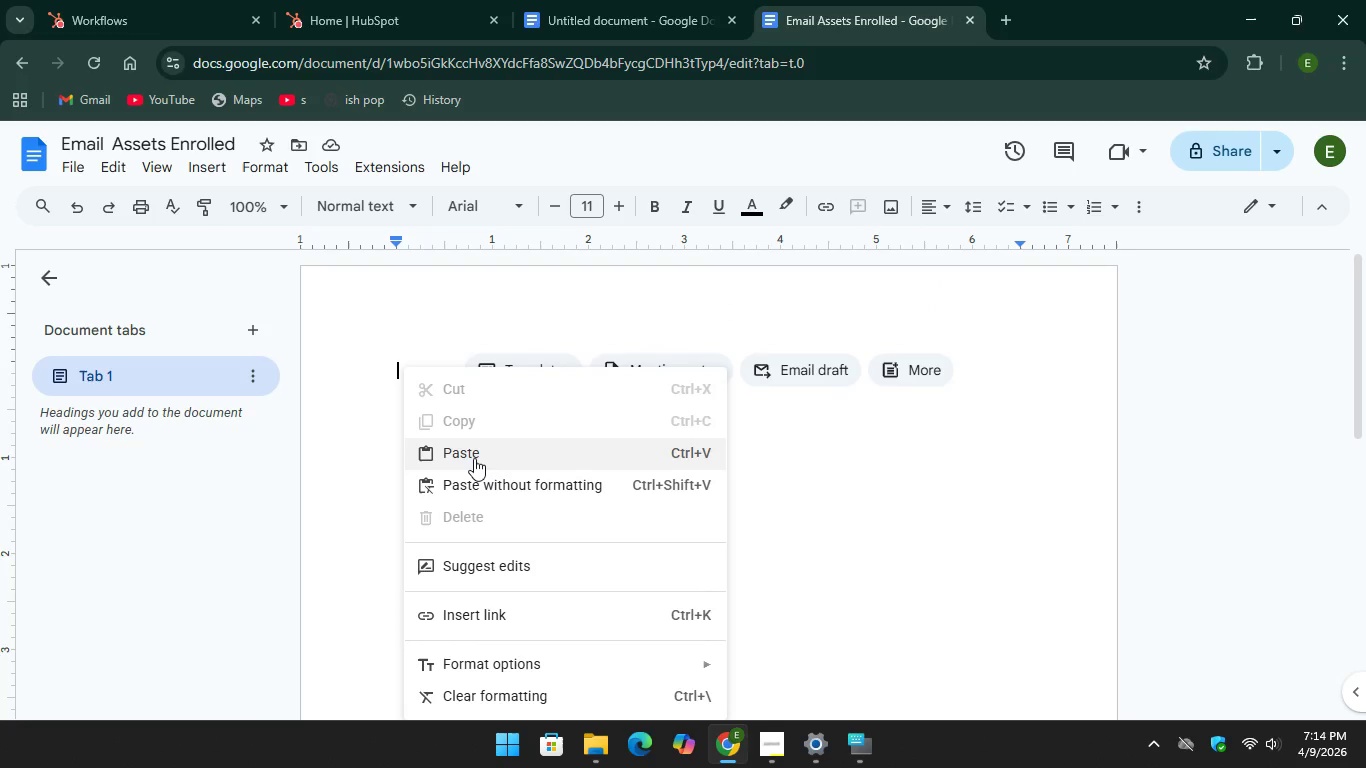 
left_click([474, 457])
 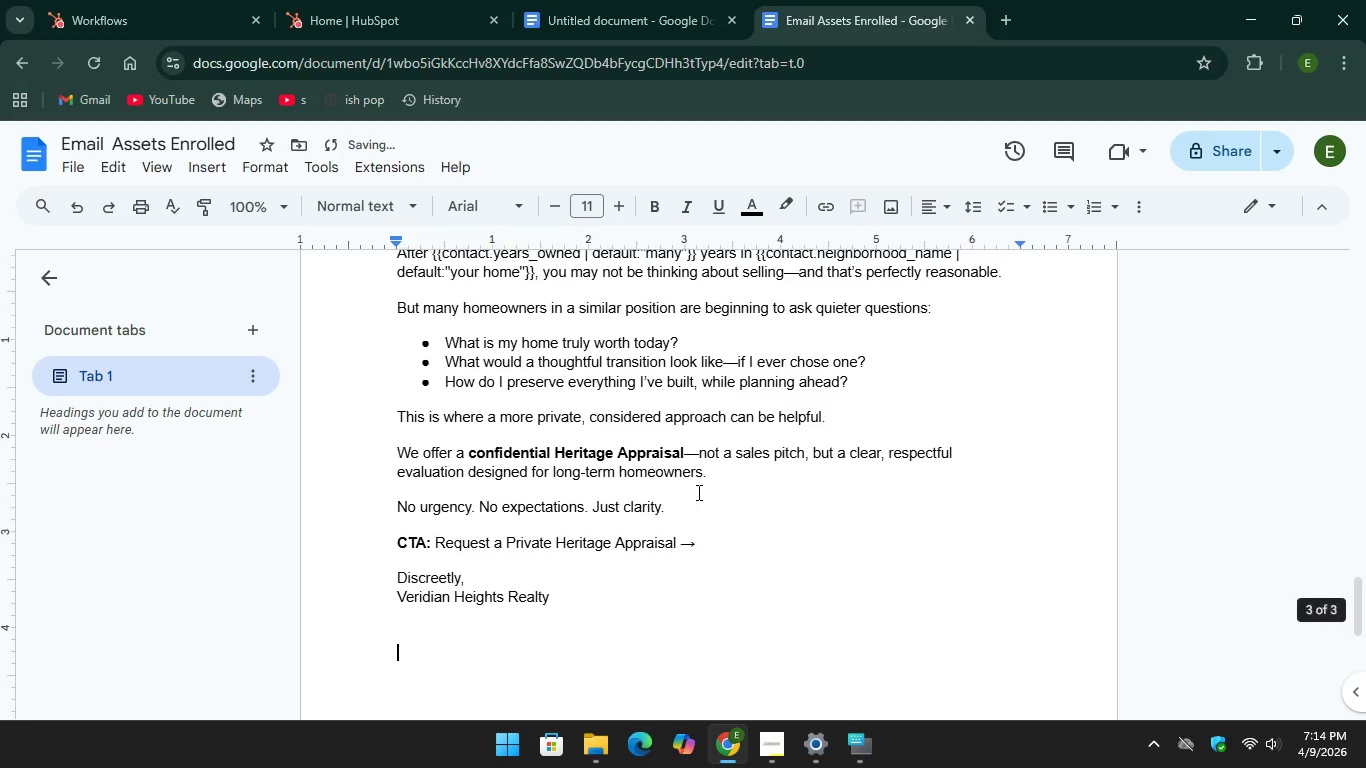 
scroll: coordinate [685, 493], scroll_direction: up, amount: 33.0
 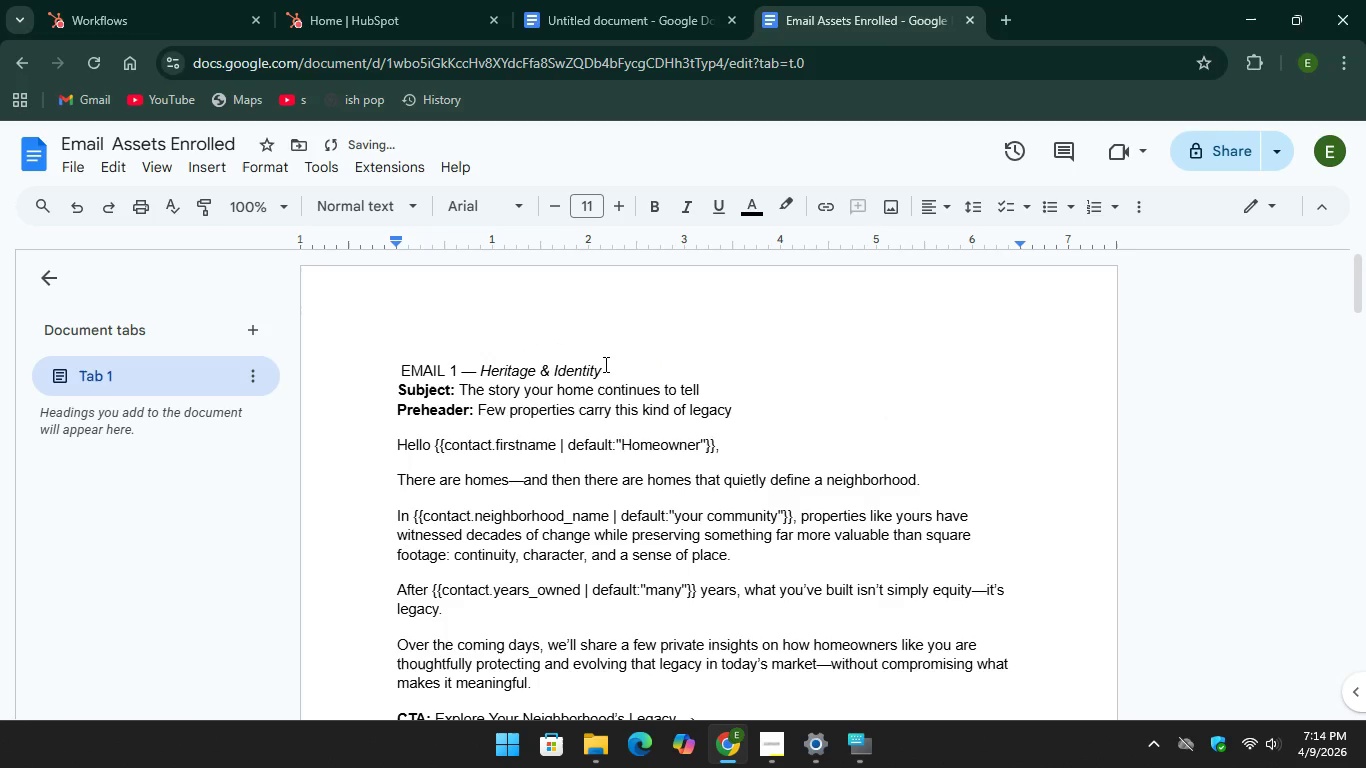 
left_click_drag(start_coordinate=[602, 371], to_coordinate=[397, 369])
 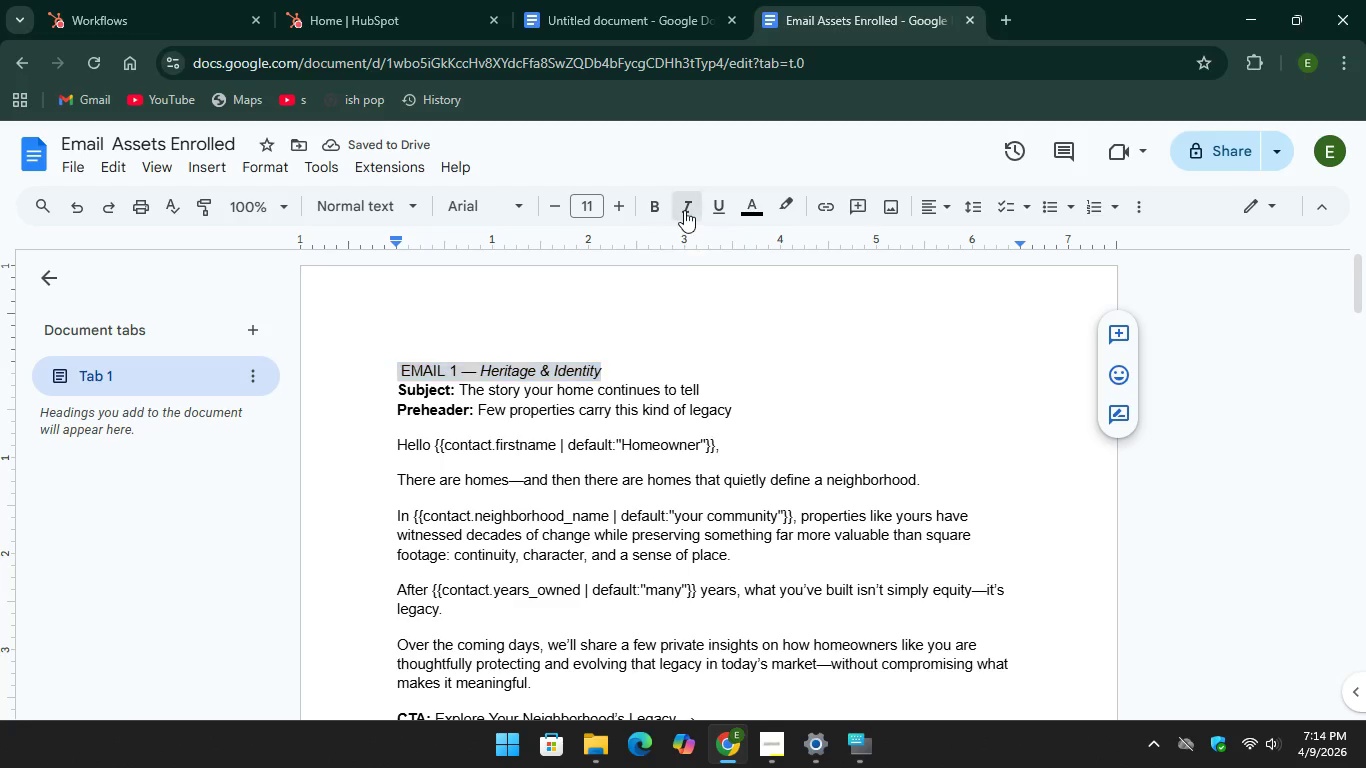 
left_click([684, 210])
 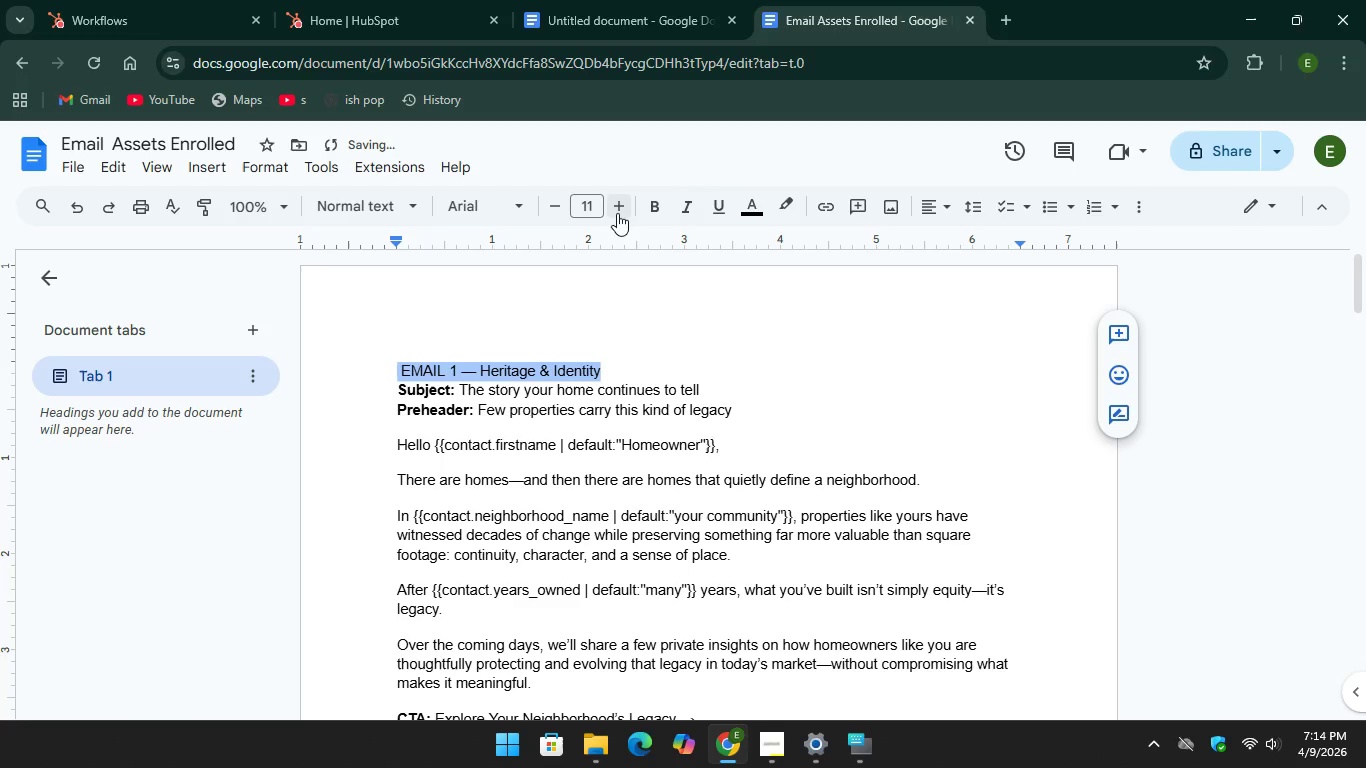 
double_click([617, 212])
 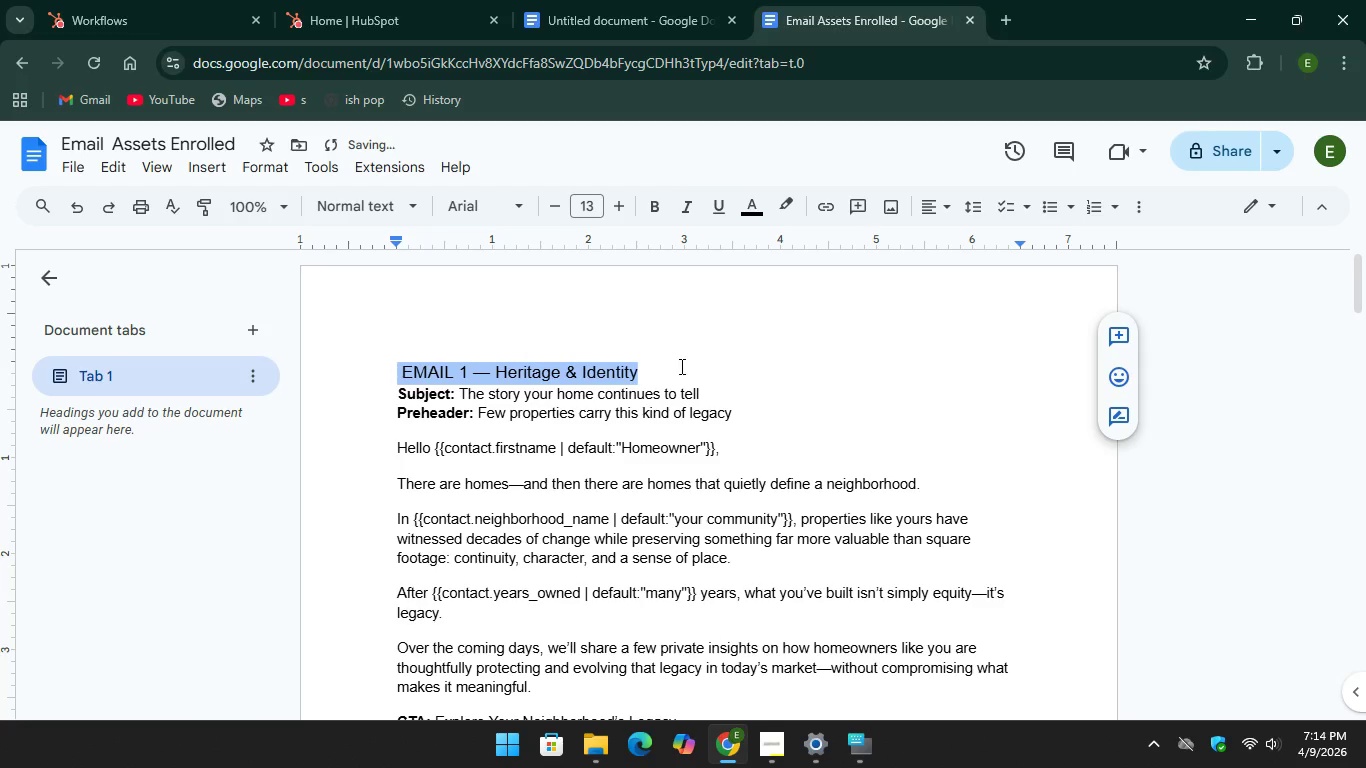 
left_click([679, 368])
 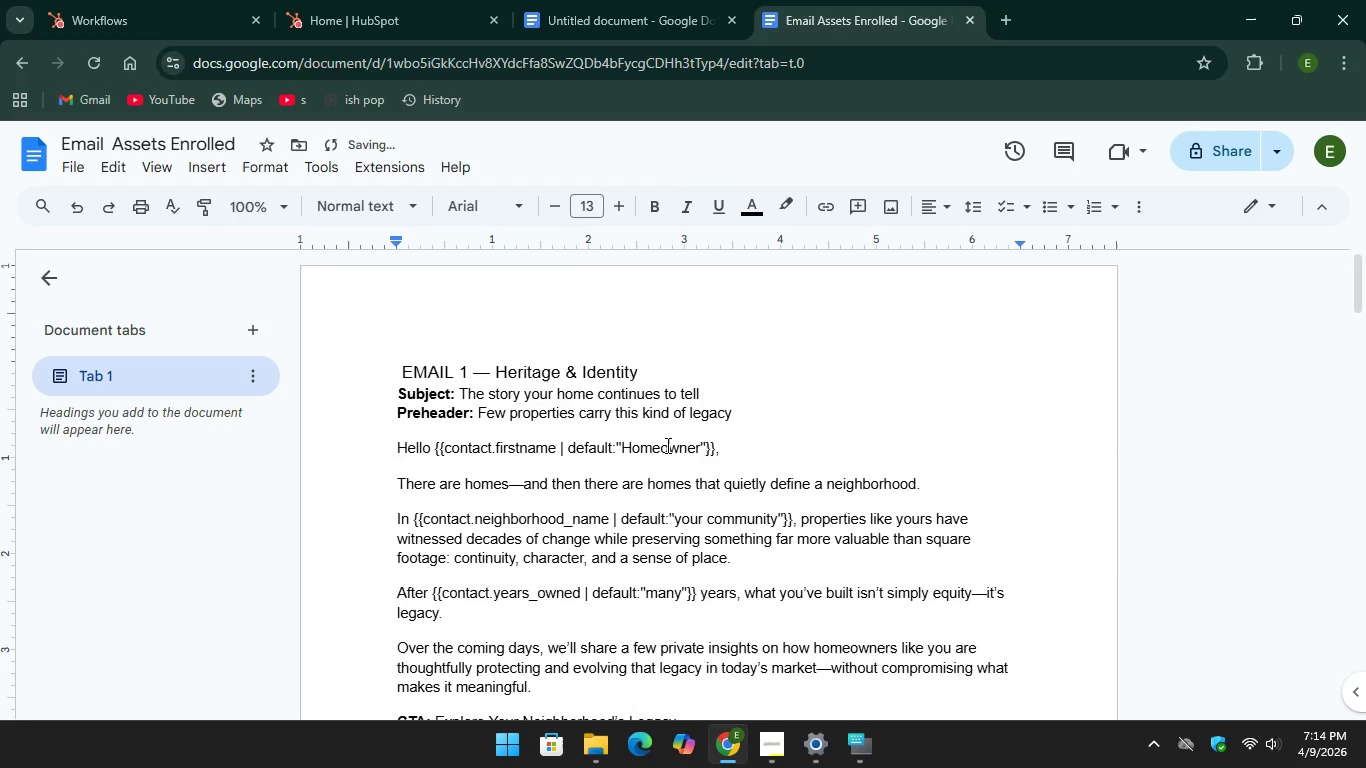 
scroll: coordinate [666, 445], scroll_direction: down, amount: 1.0
 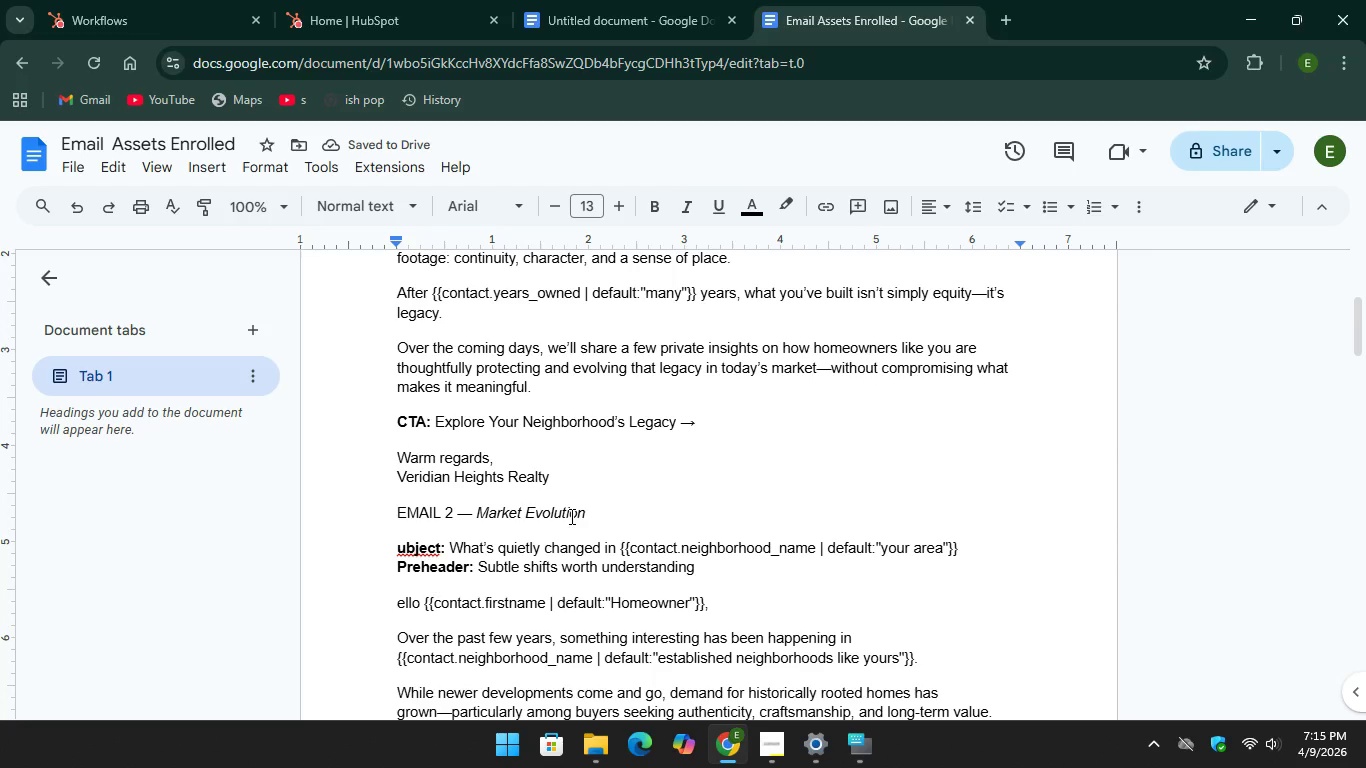 
left_click_drag(start_coordinate=[598, 517], to_coordinate=[393, 514])
 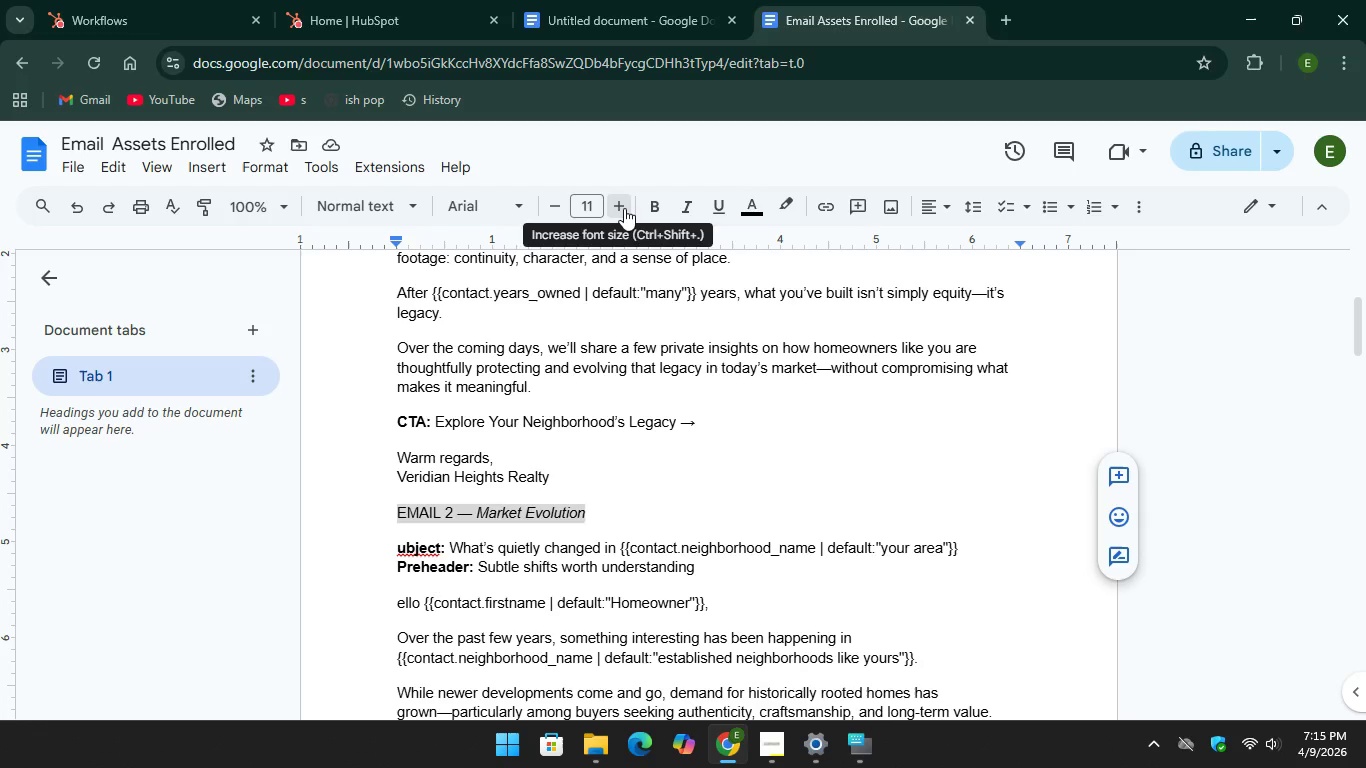 
double_click([624, 208])
 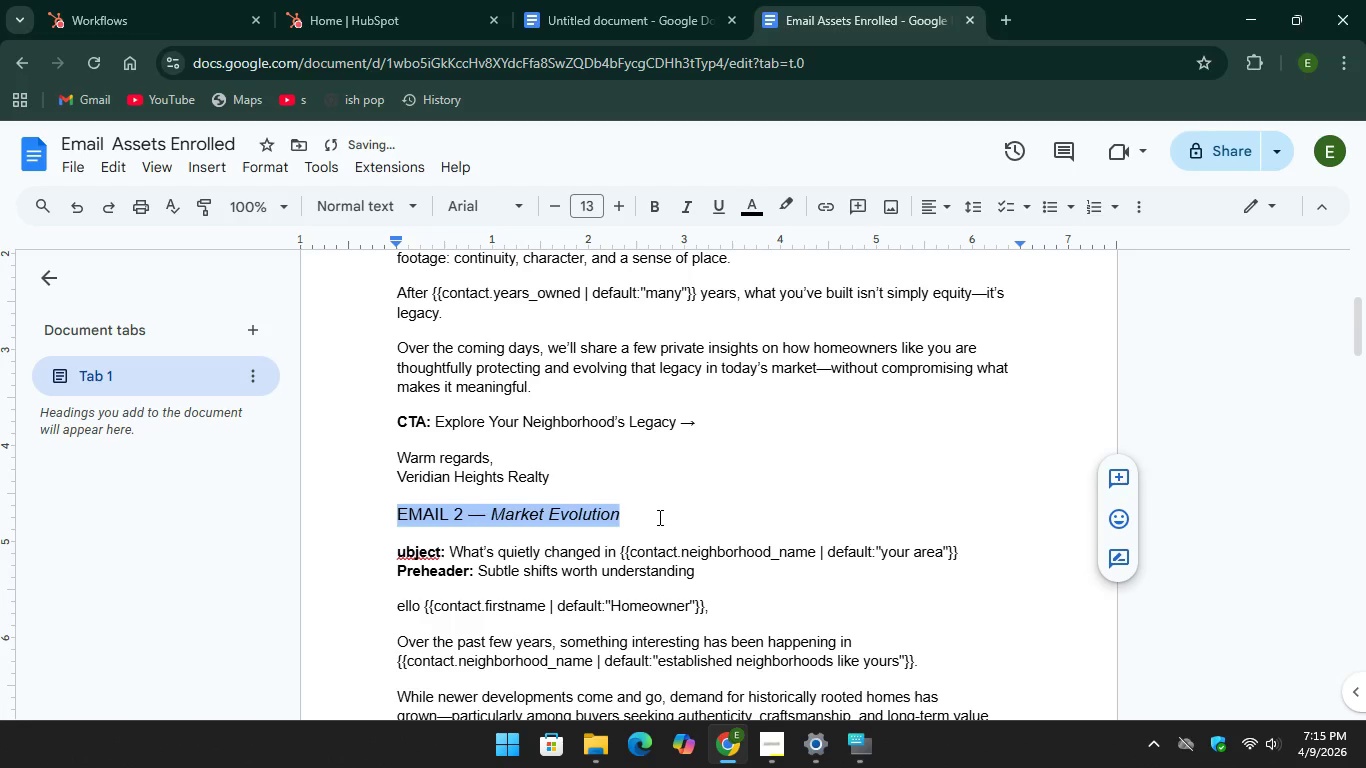 
scroll: coordinate [658, 517], scroll_direction: none, amount: 0.0
 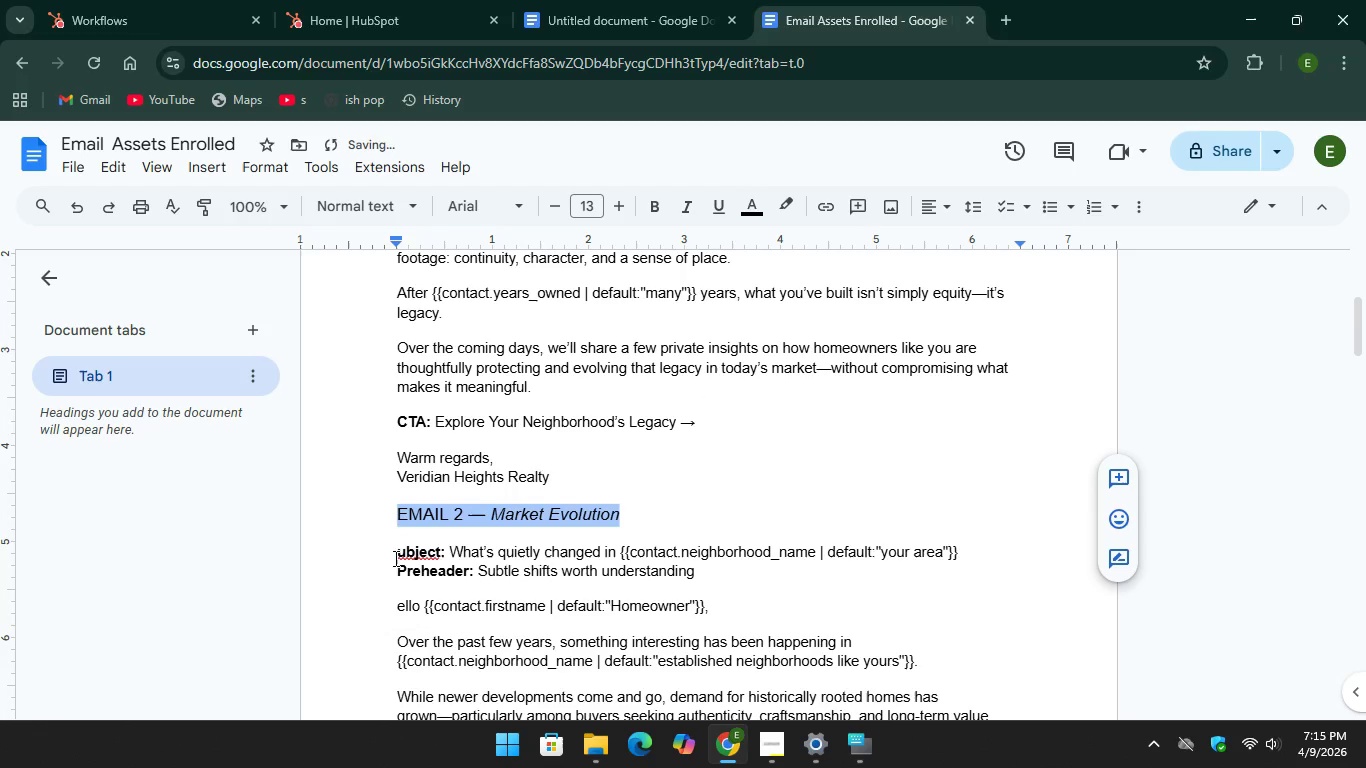 
left_click([392, 563])
 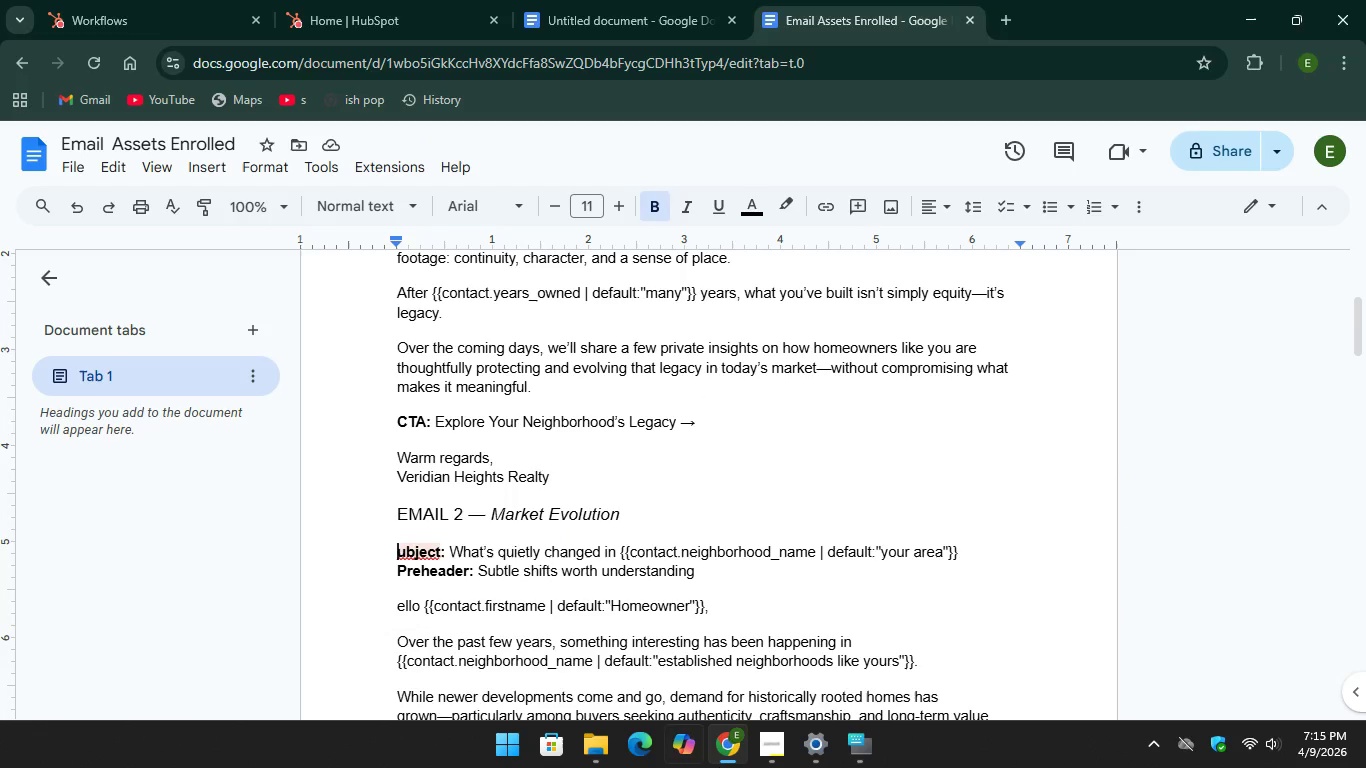 
left_click([863, 751])
 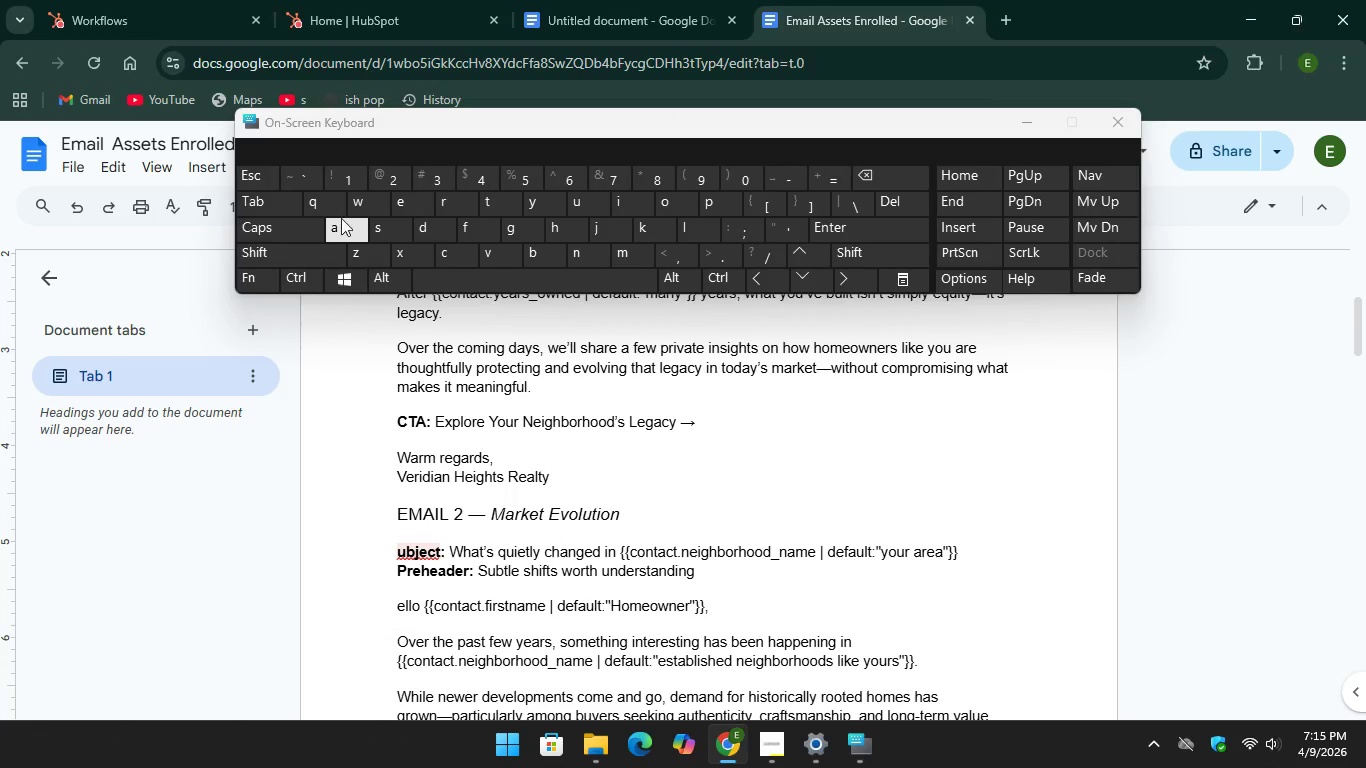 
key(CapsLock)